 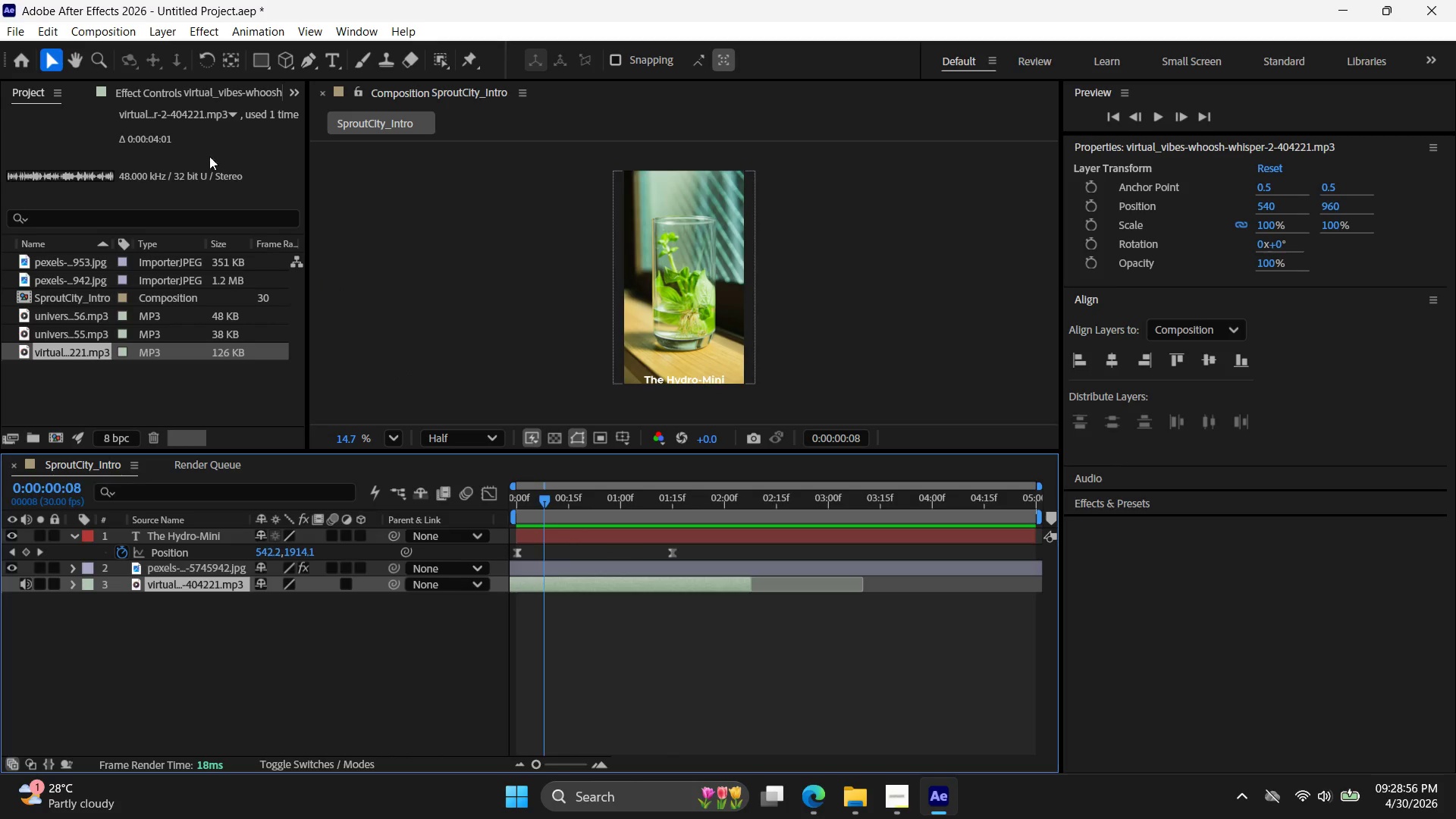 
left_click([180, 88])
 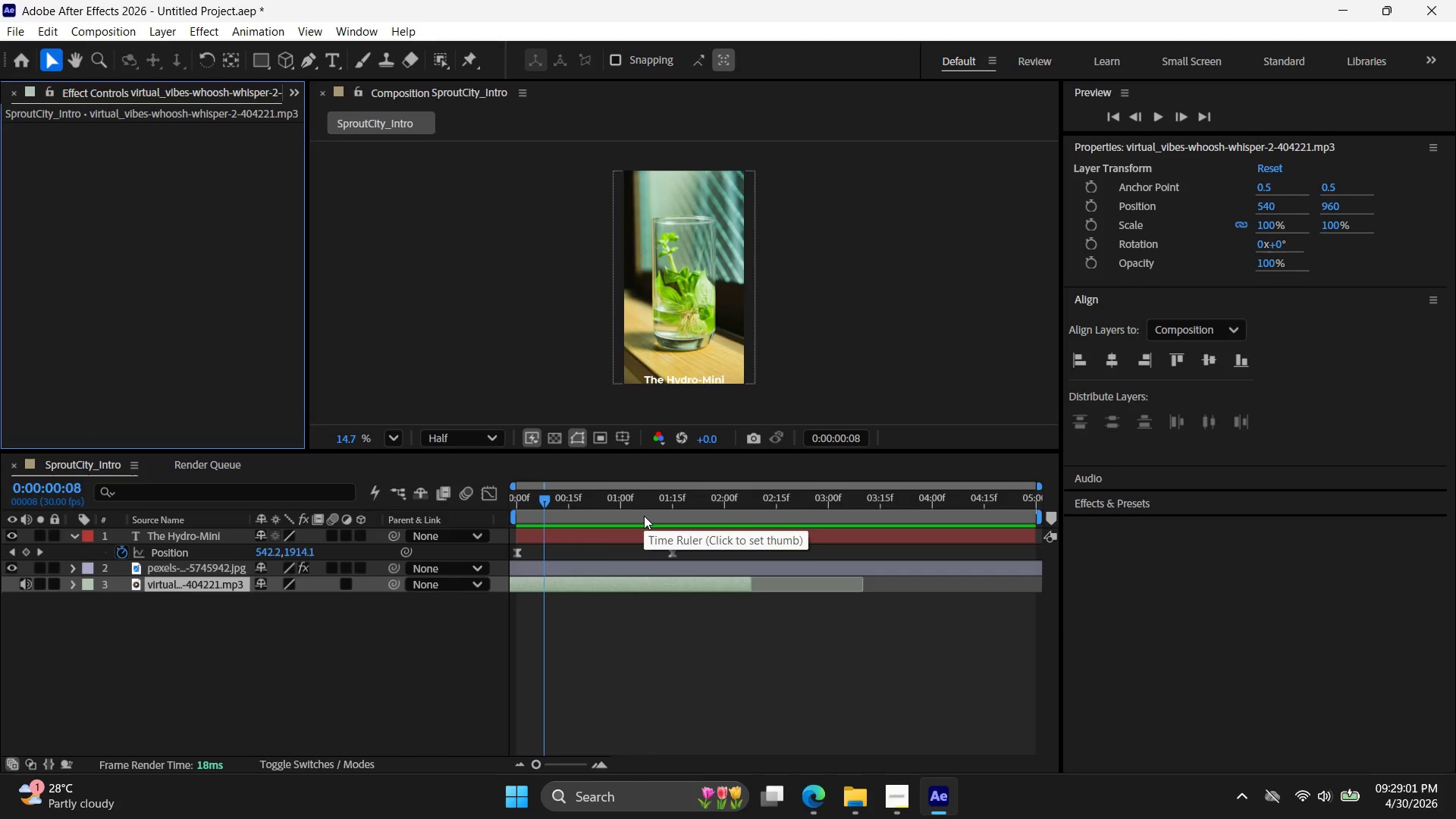 
left_click([622, 570])
 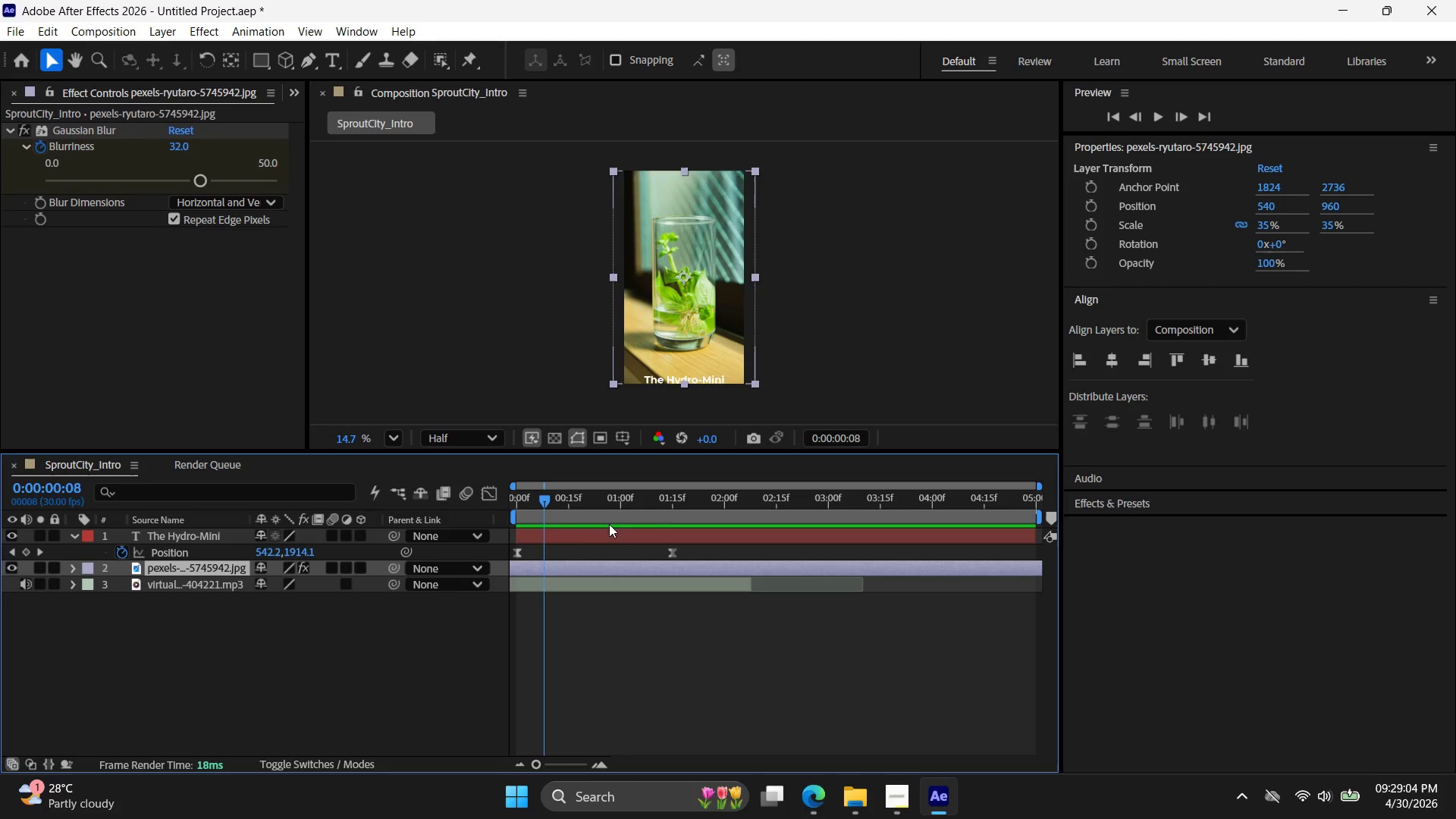 
left_click_drag(start_coordinate=[543, 491], to_coordinate=[670, 510])
 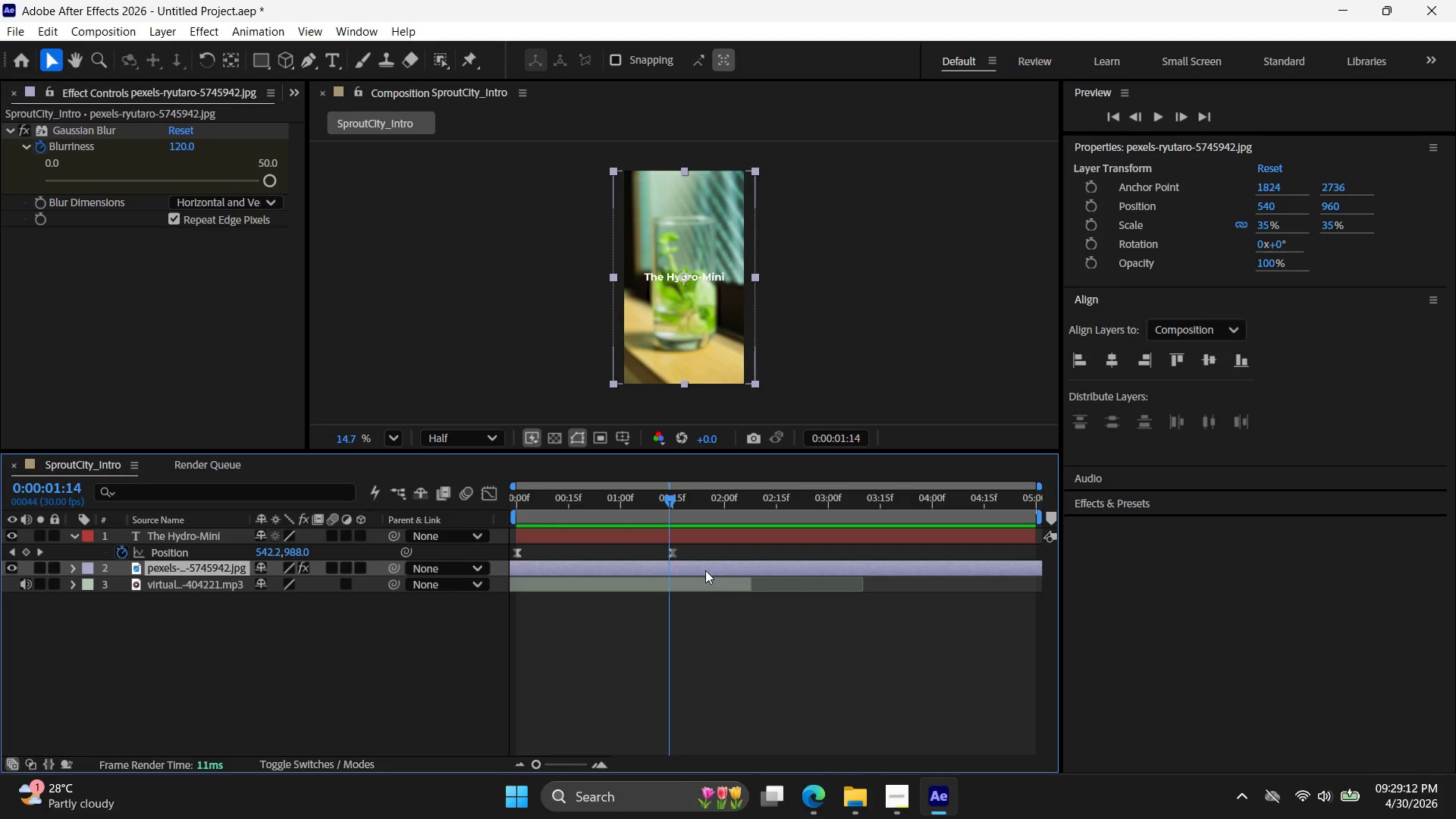 
left_click([706, 569])
 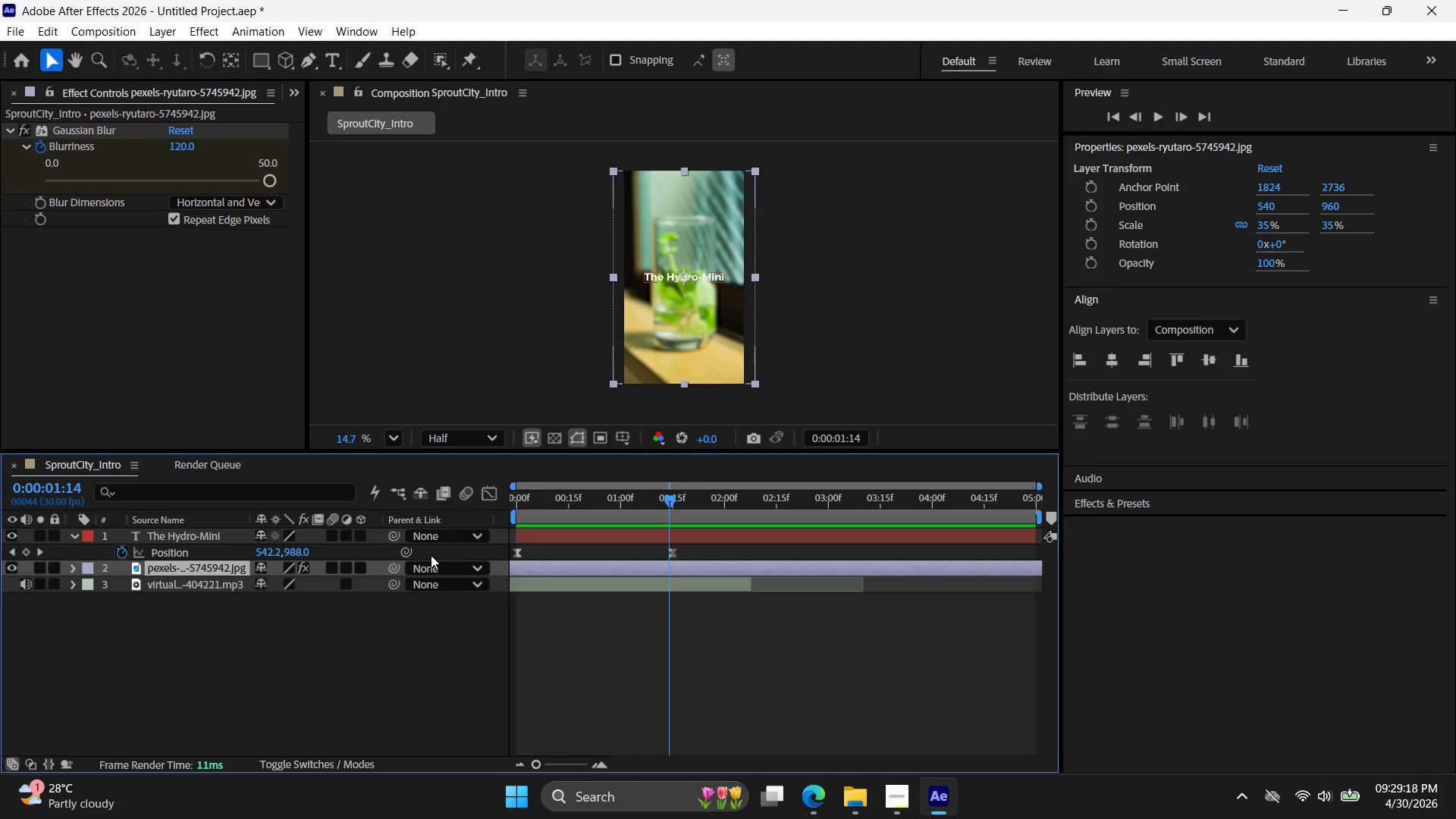 
wait(11.25)
 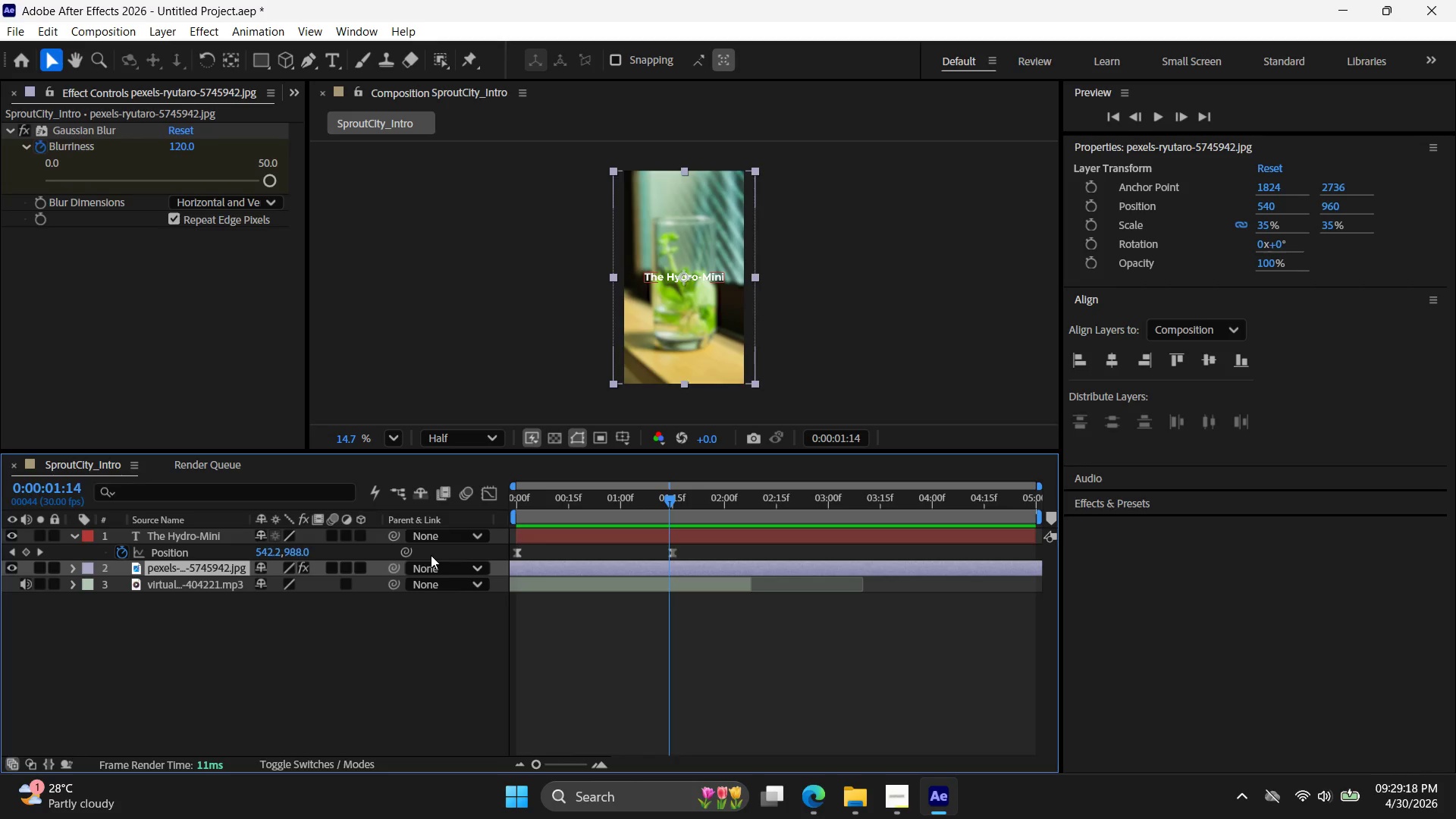 
left_click([41, 144])
 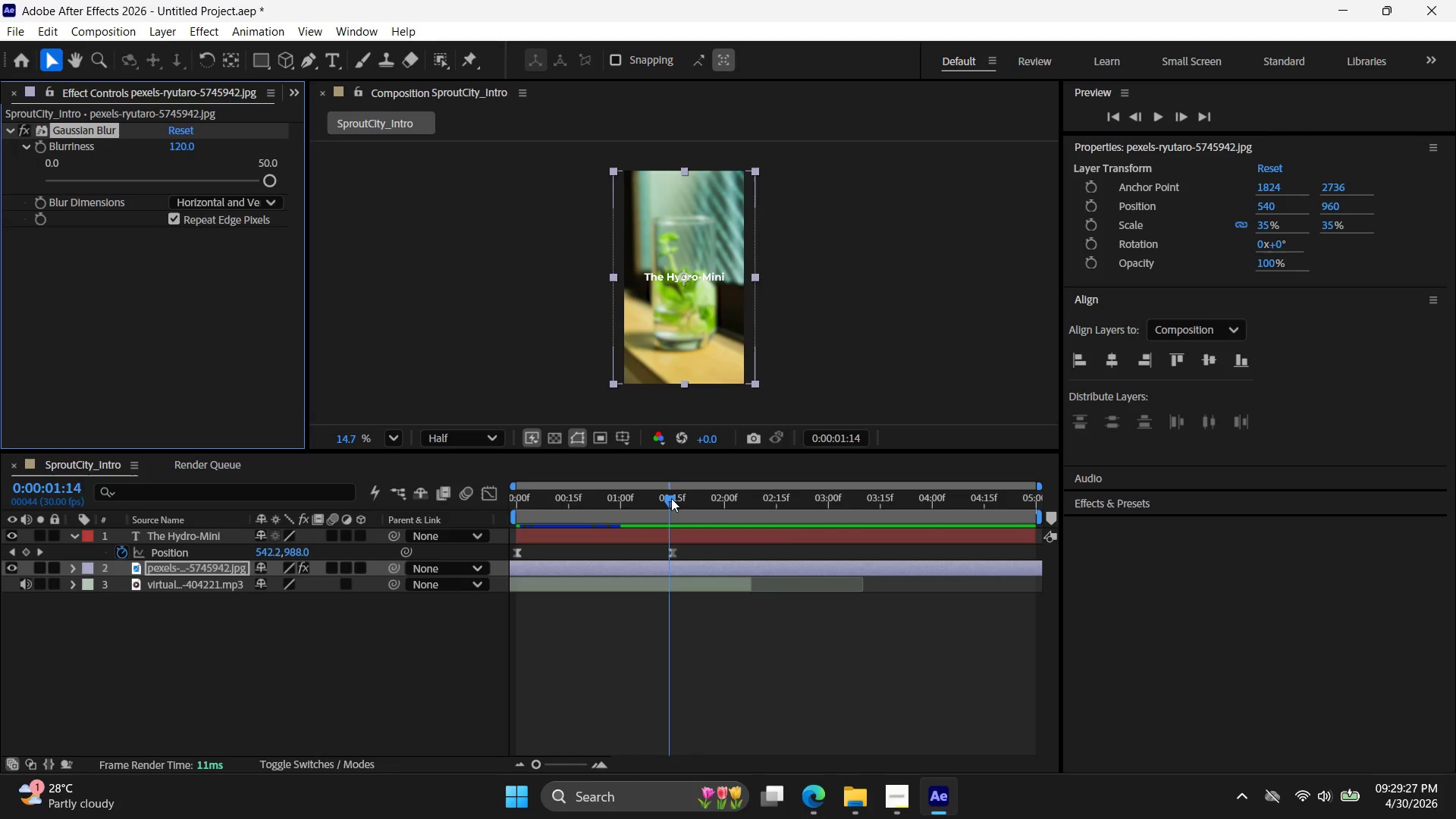 
wait(5.34)
 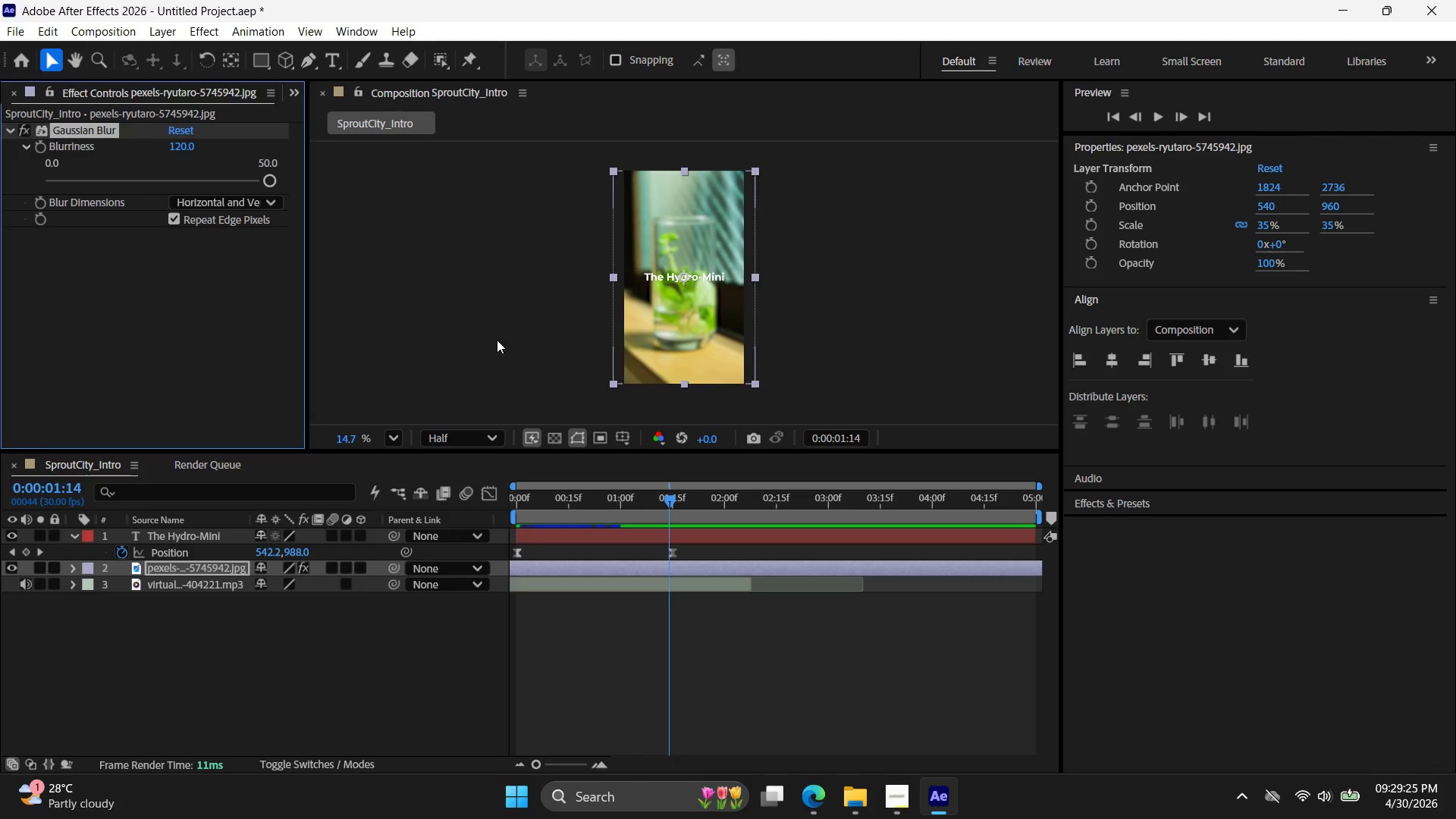 
key(Control+Z)
 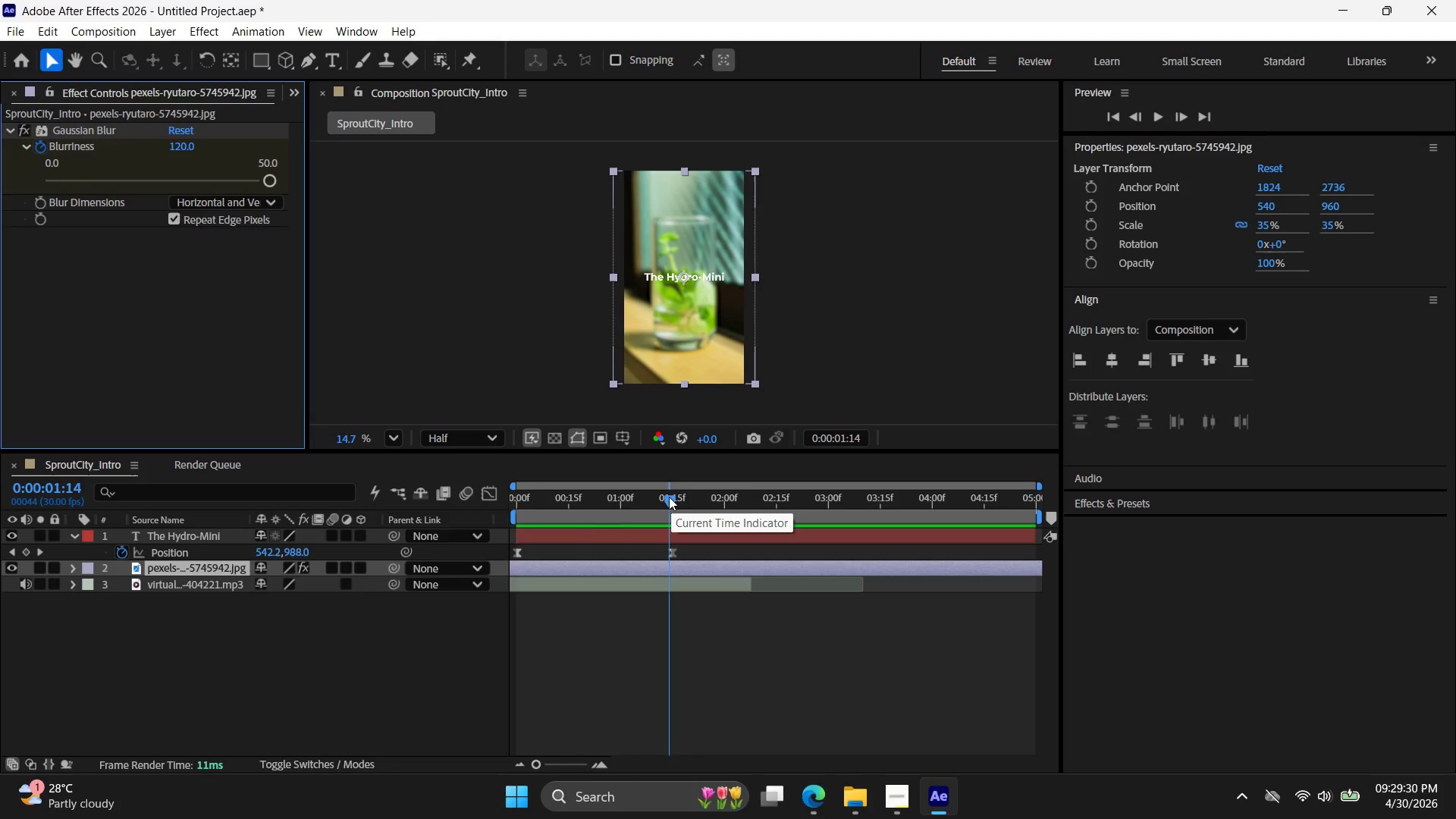 
left_click_drag(start_coordinate=[669, 496], to_coordinate=[645, 505])
 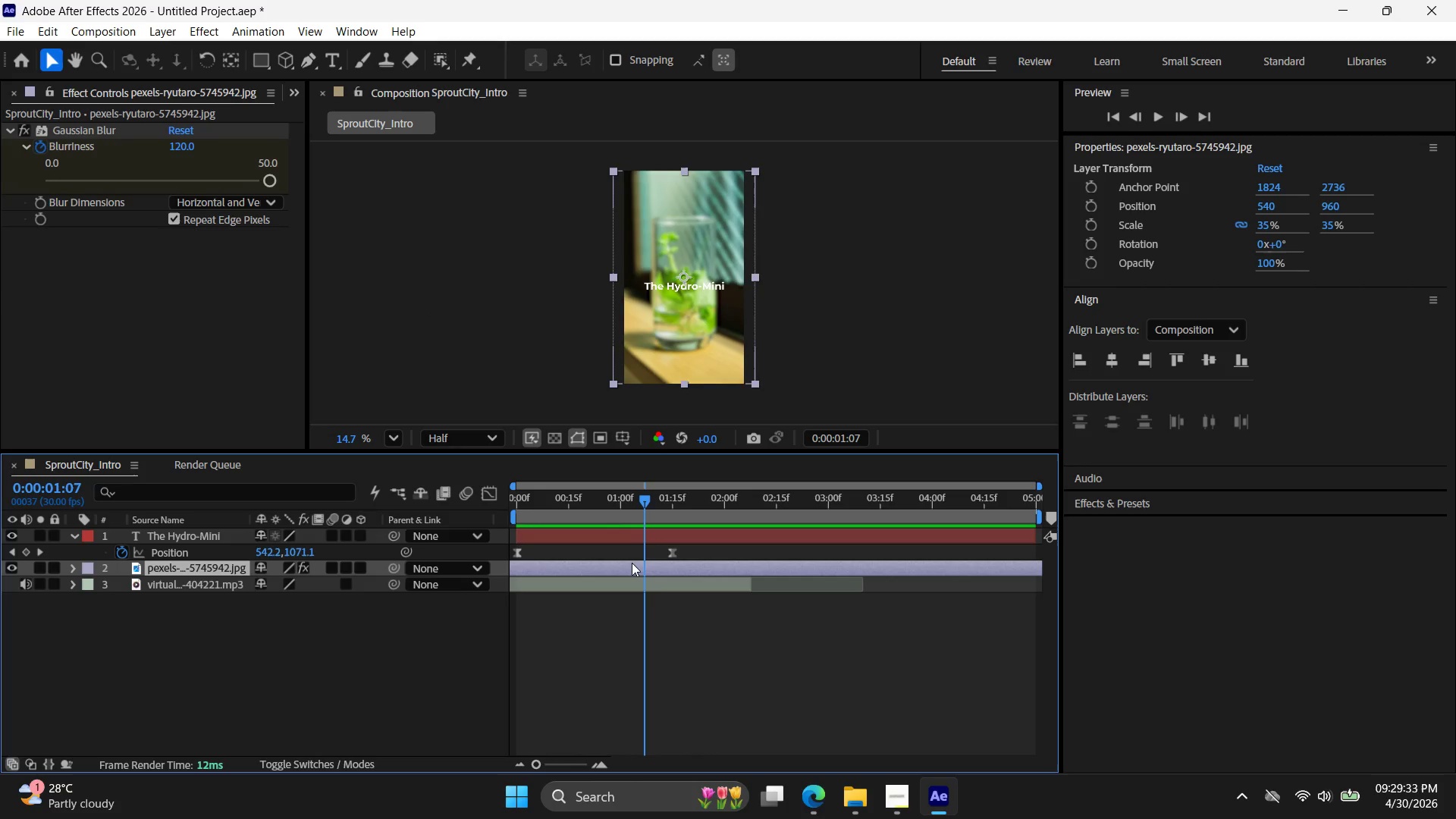 
double_click([633, 568])
 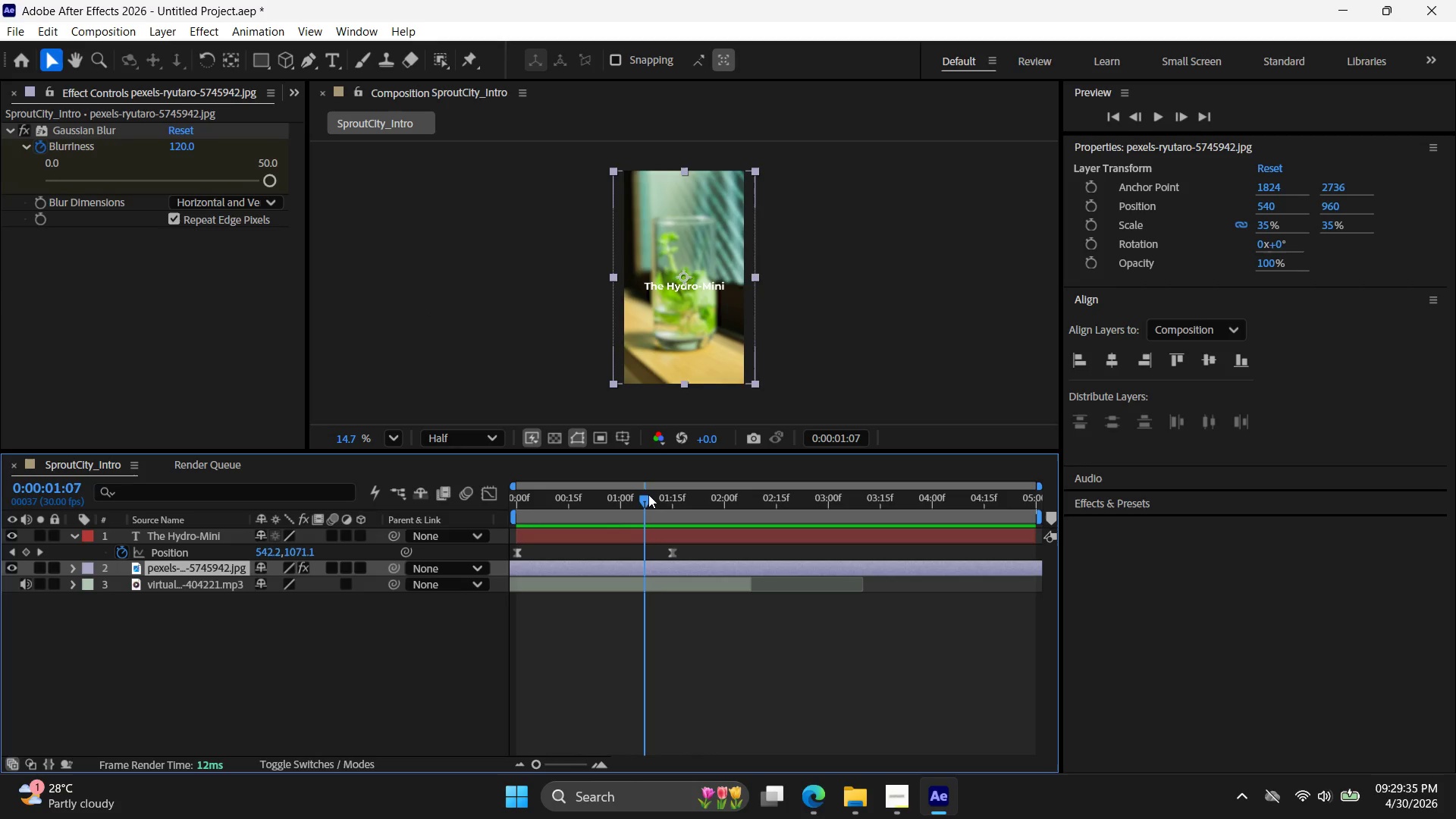 
left_click_drag(start_coordinate=[647, 498], to_coordinate=[493, 490])
 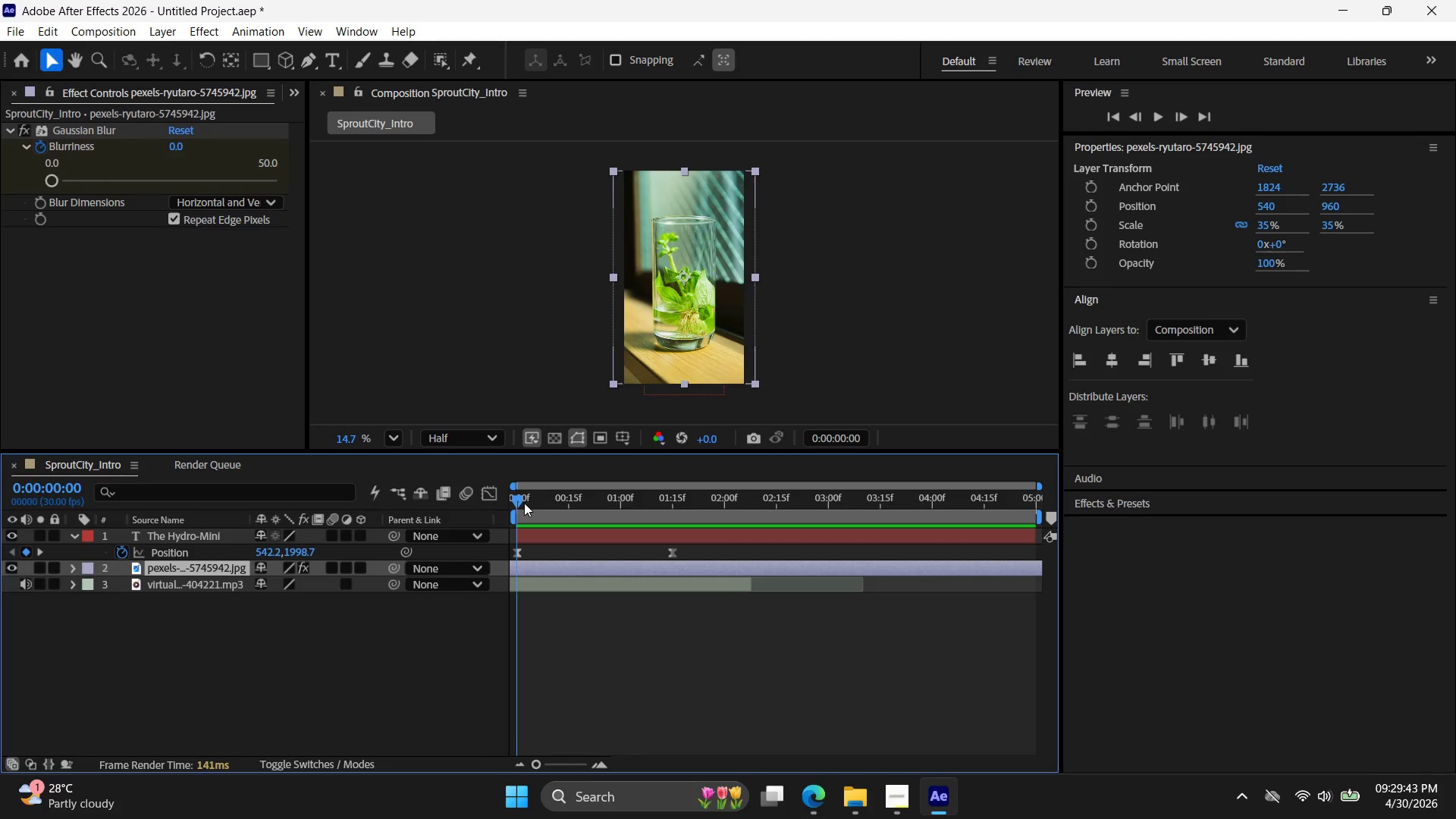 
left_click_drag(start_coordinate=[516, 496], to_coordinate=[623, 507])
 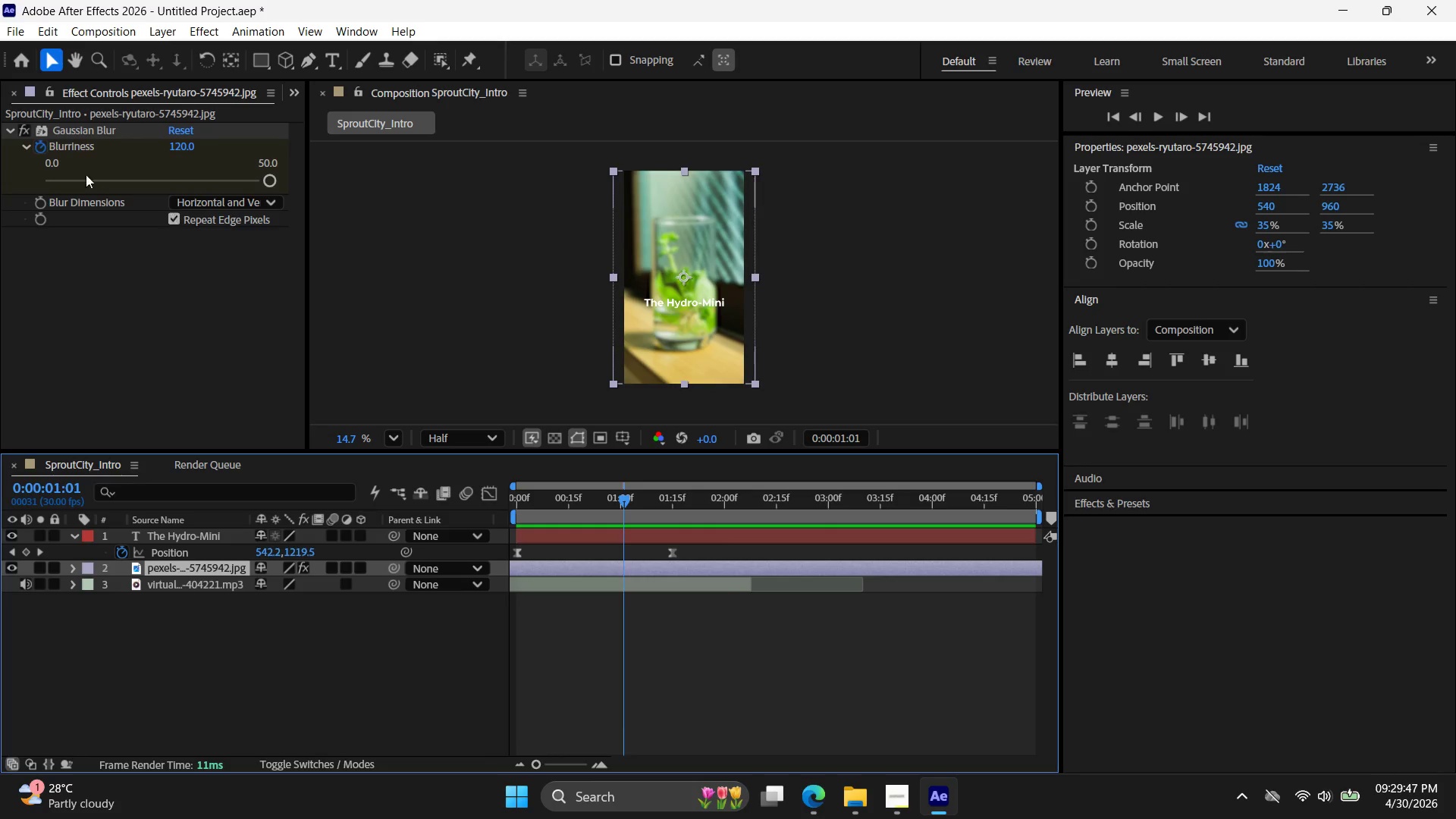 
left_click([41, 147])
 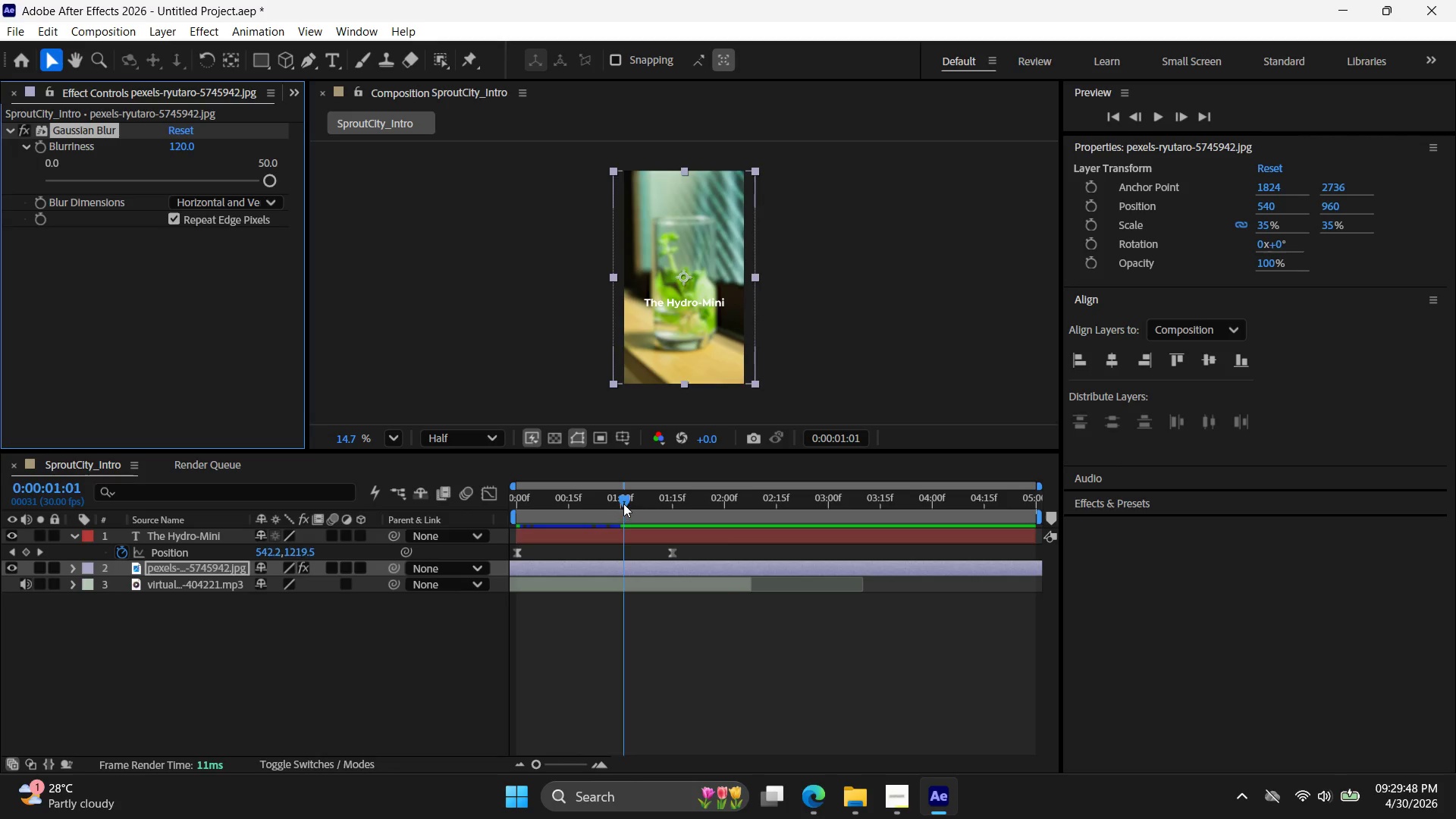 
left_click_drag(start_coordinate=[624, 503], to_coordinate=[672, 506])
 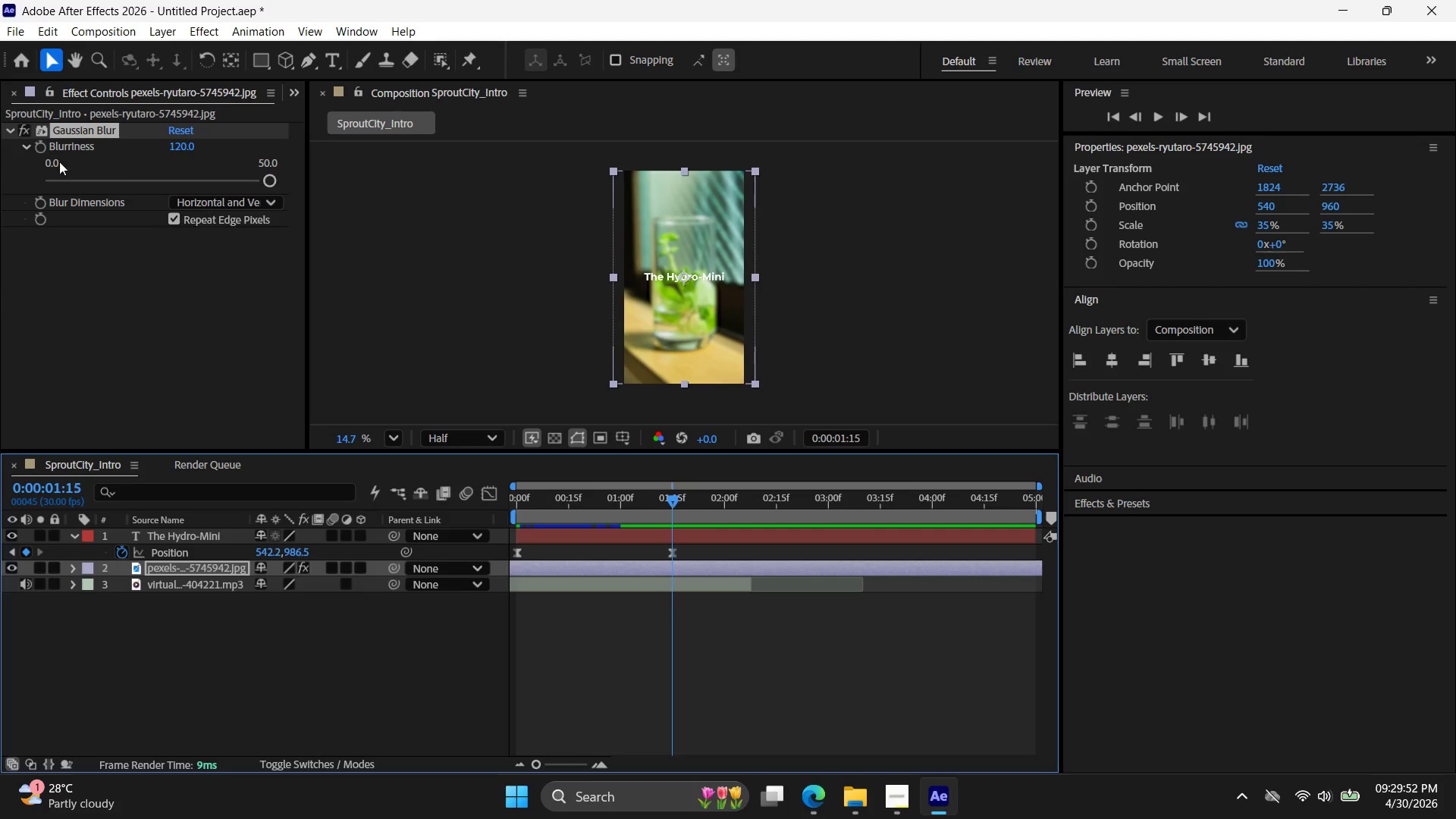 
left_click([43, 148])
 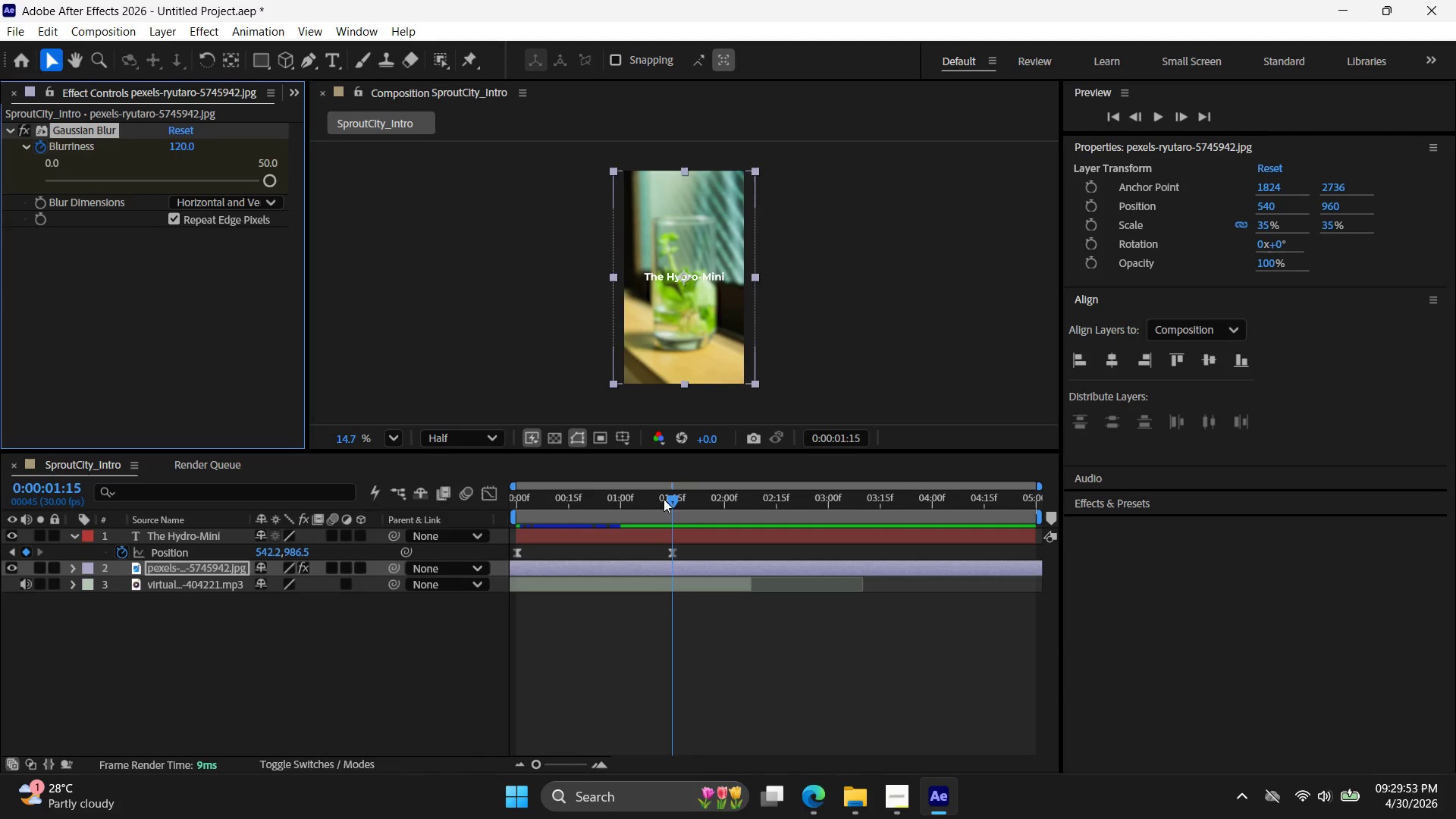 
left_click_drag(start_coordinate=[673, 497], to_coordinate=[485, 497])
 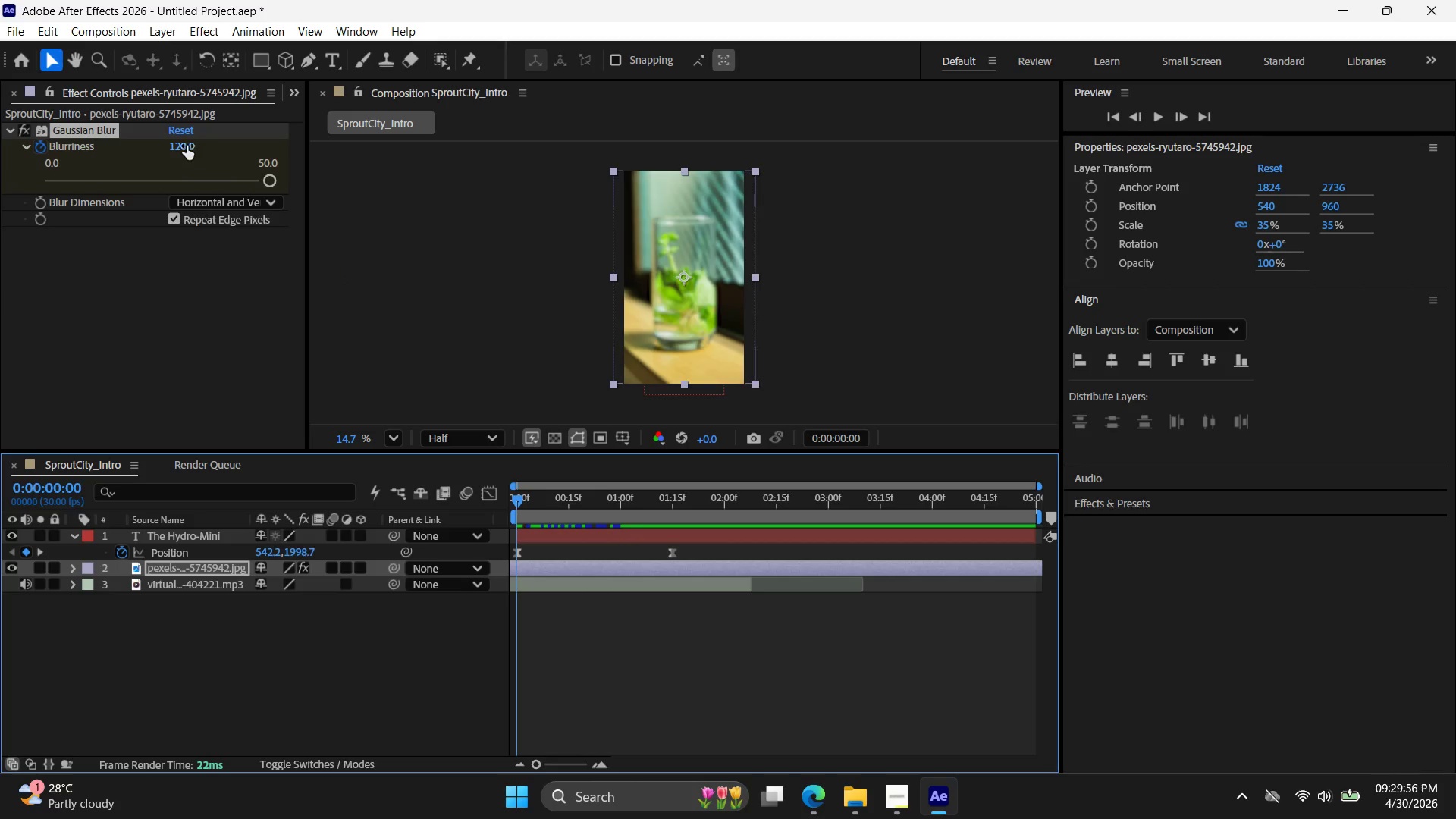 
double_click([187, 146])
 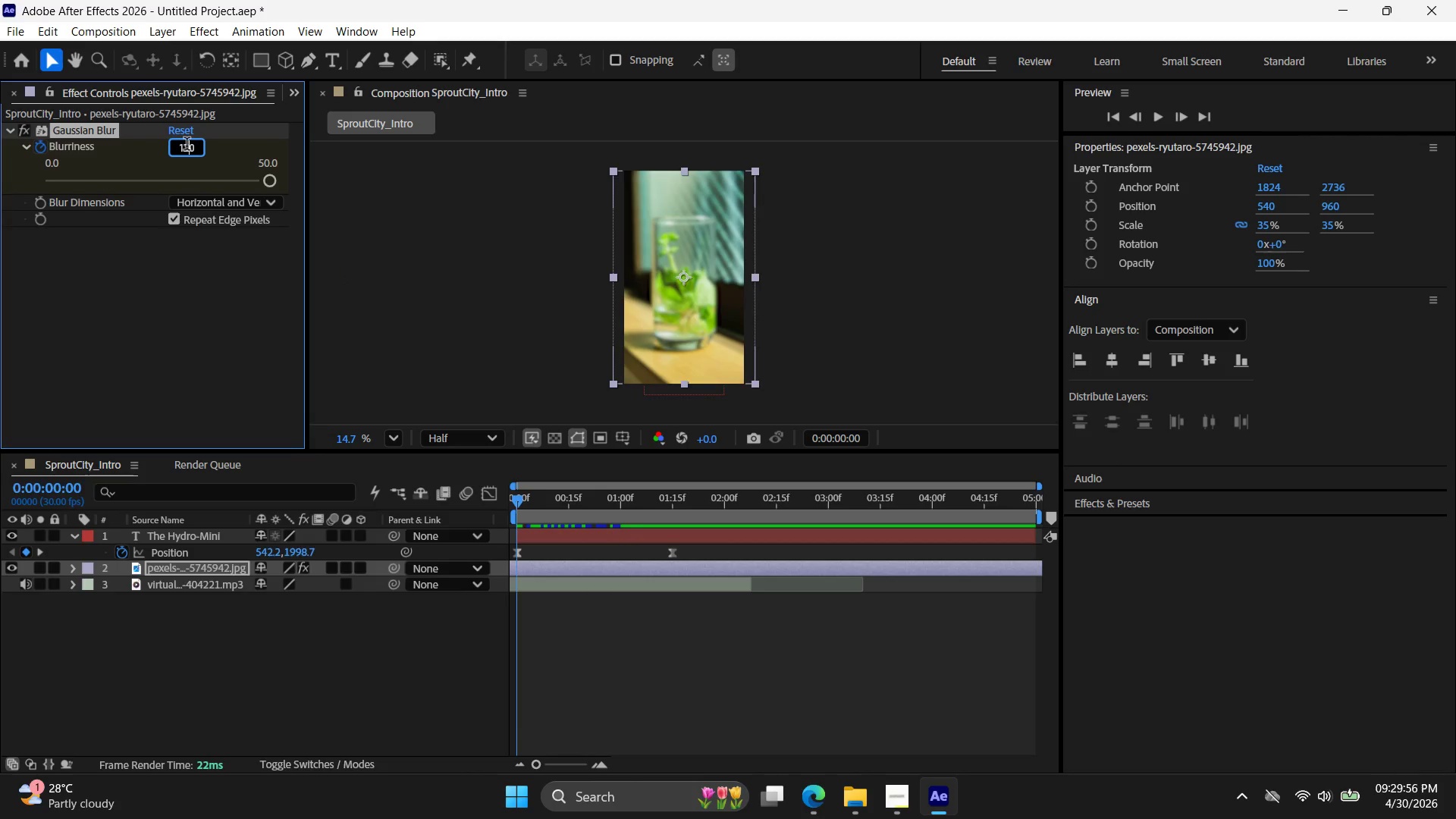 
triple_click([187, 146])
 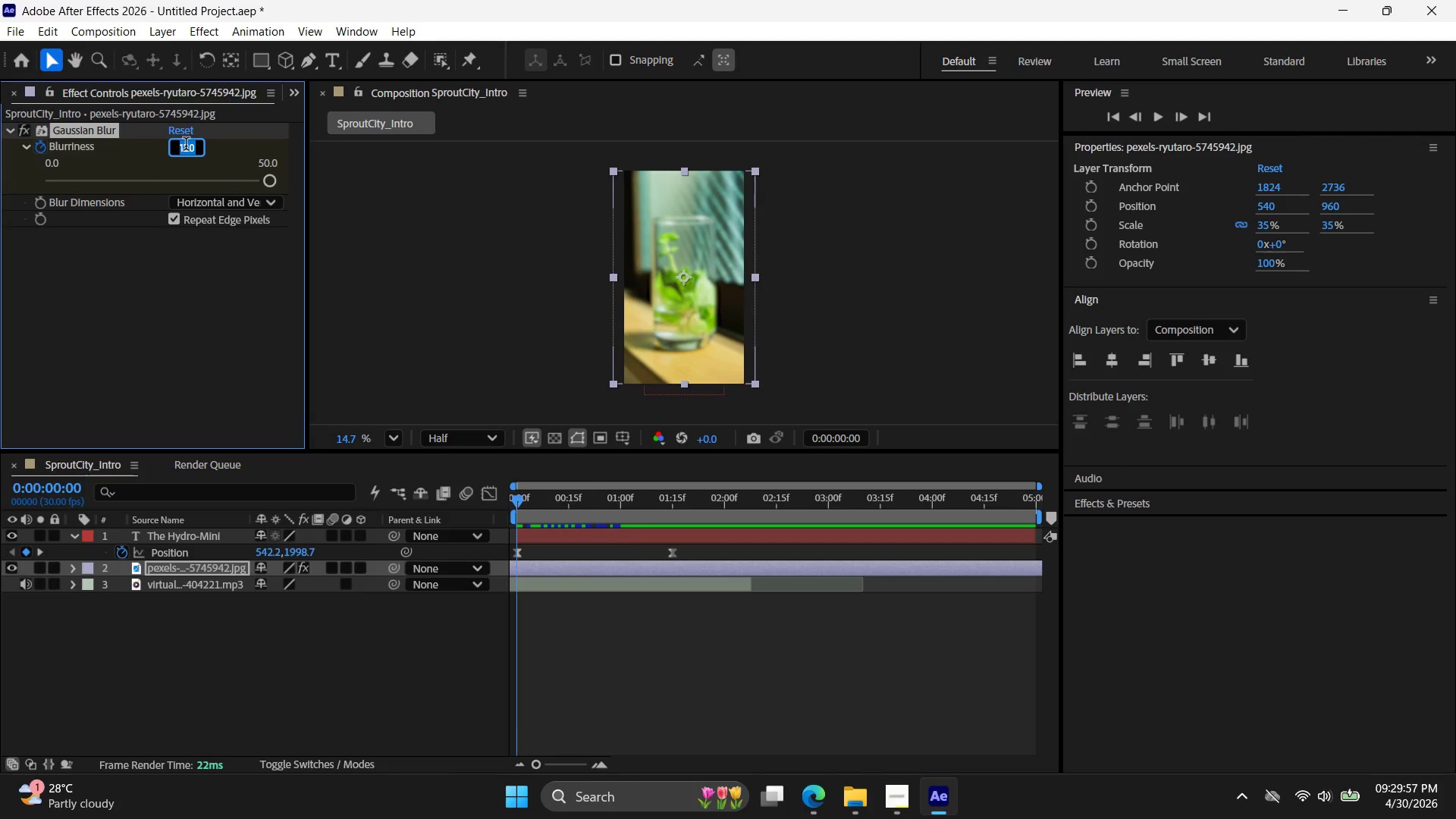 
key(0)
 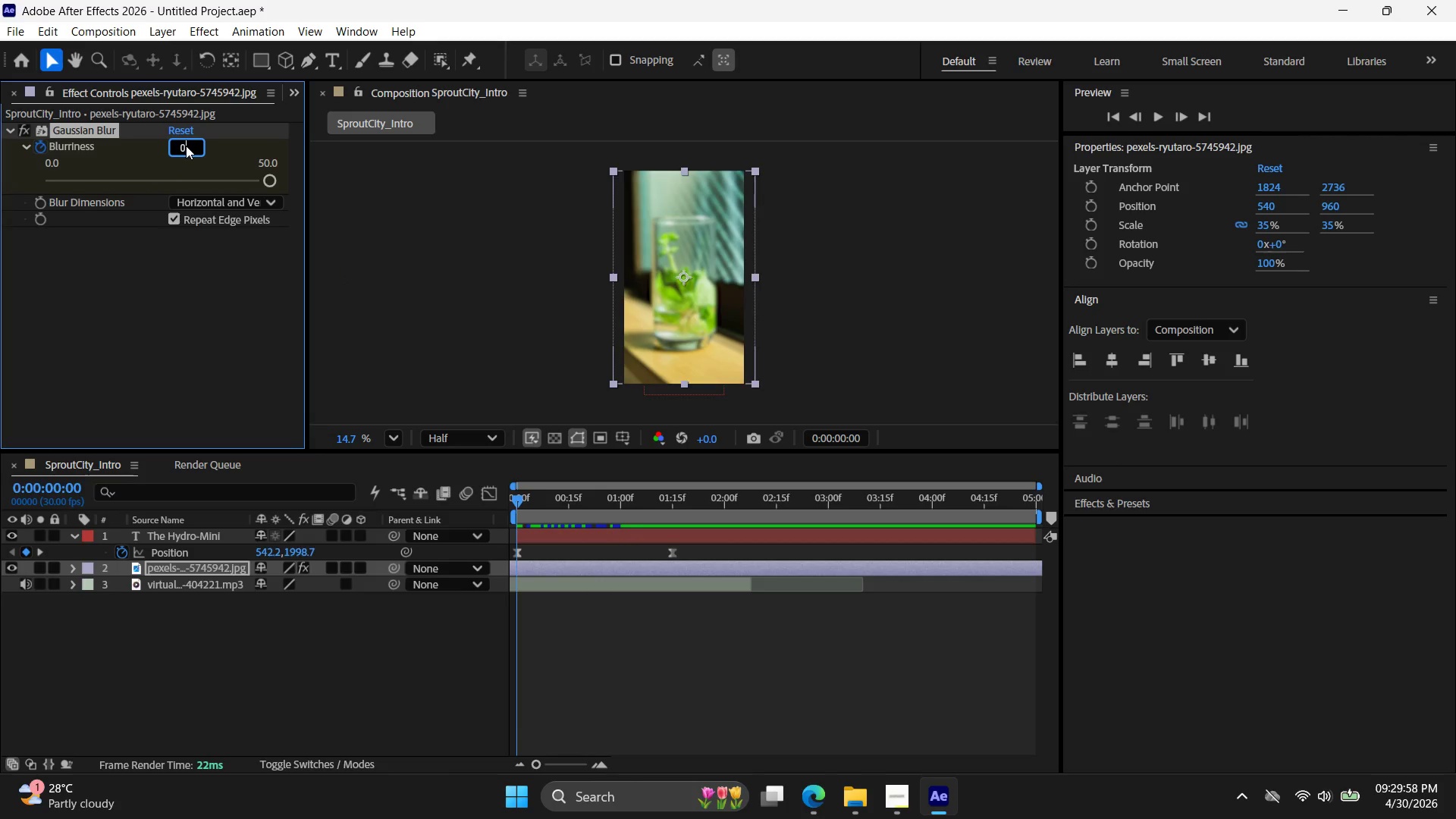 
key(Enter)
 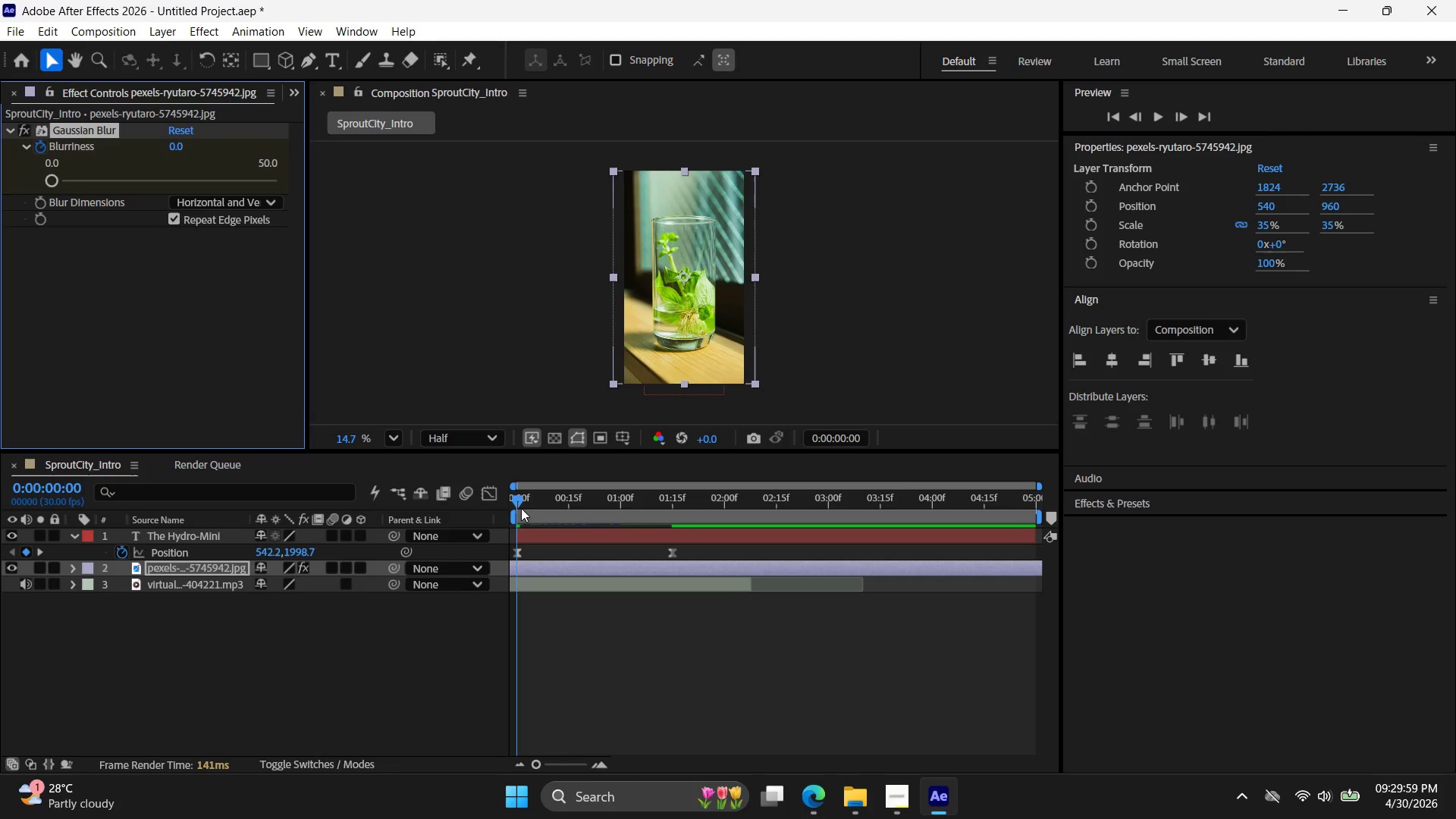 
left_click_drag(start_coordinate=[519, 504], to_coordinate=[428, 505])
 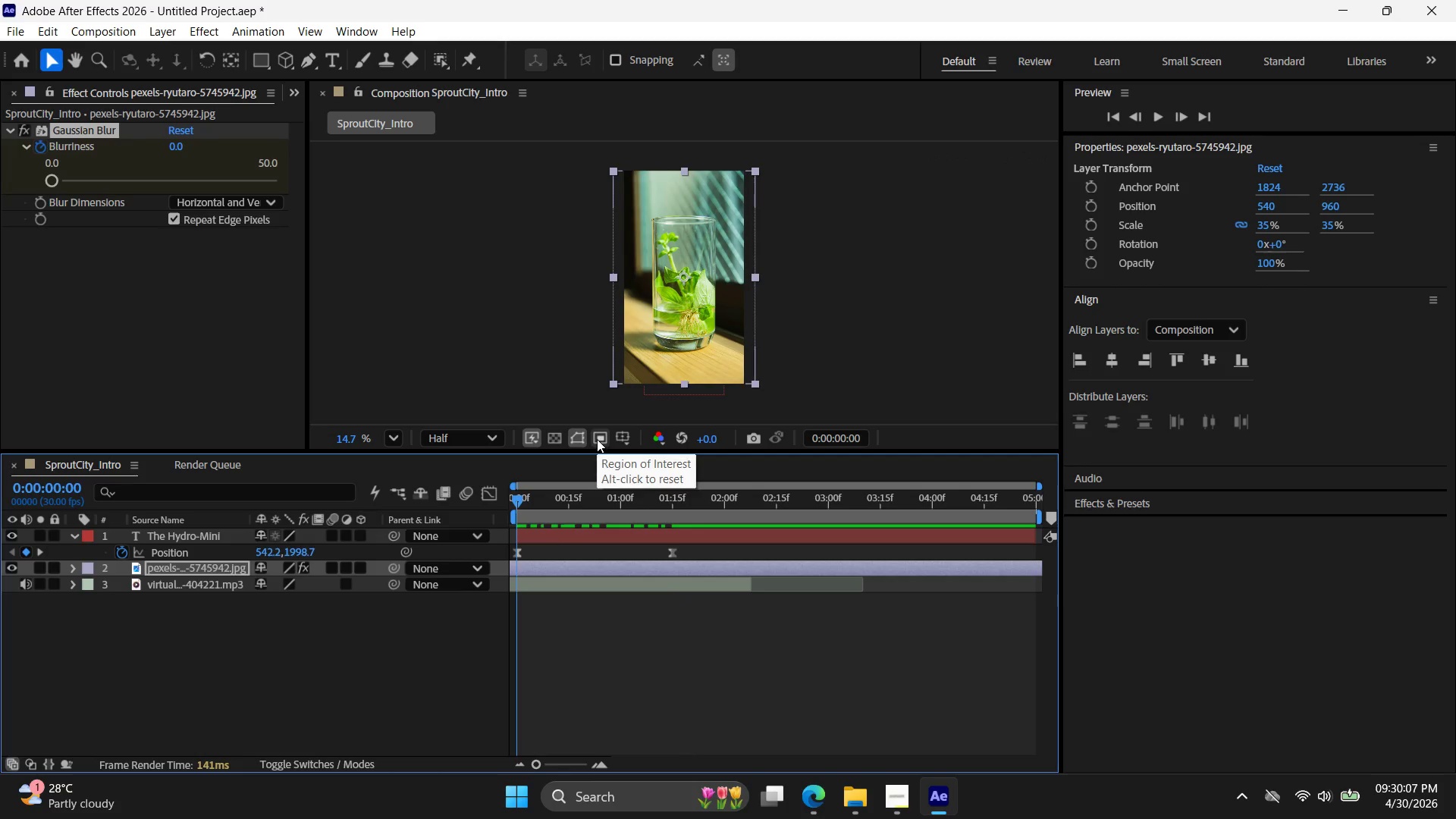 
key(Space)
 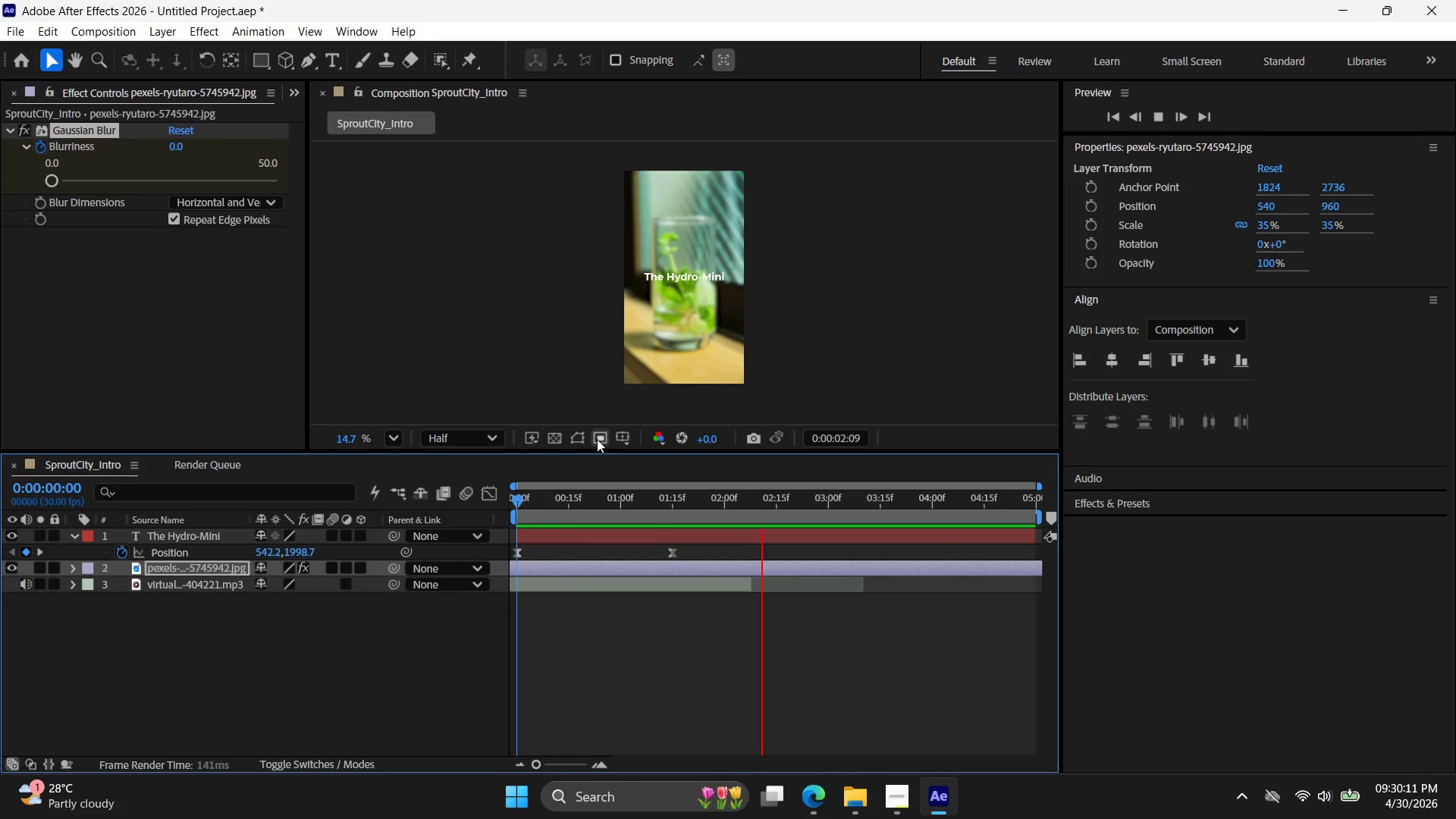 
left_click([903, 815])